 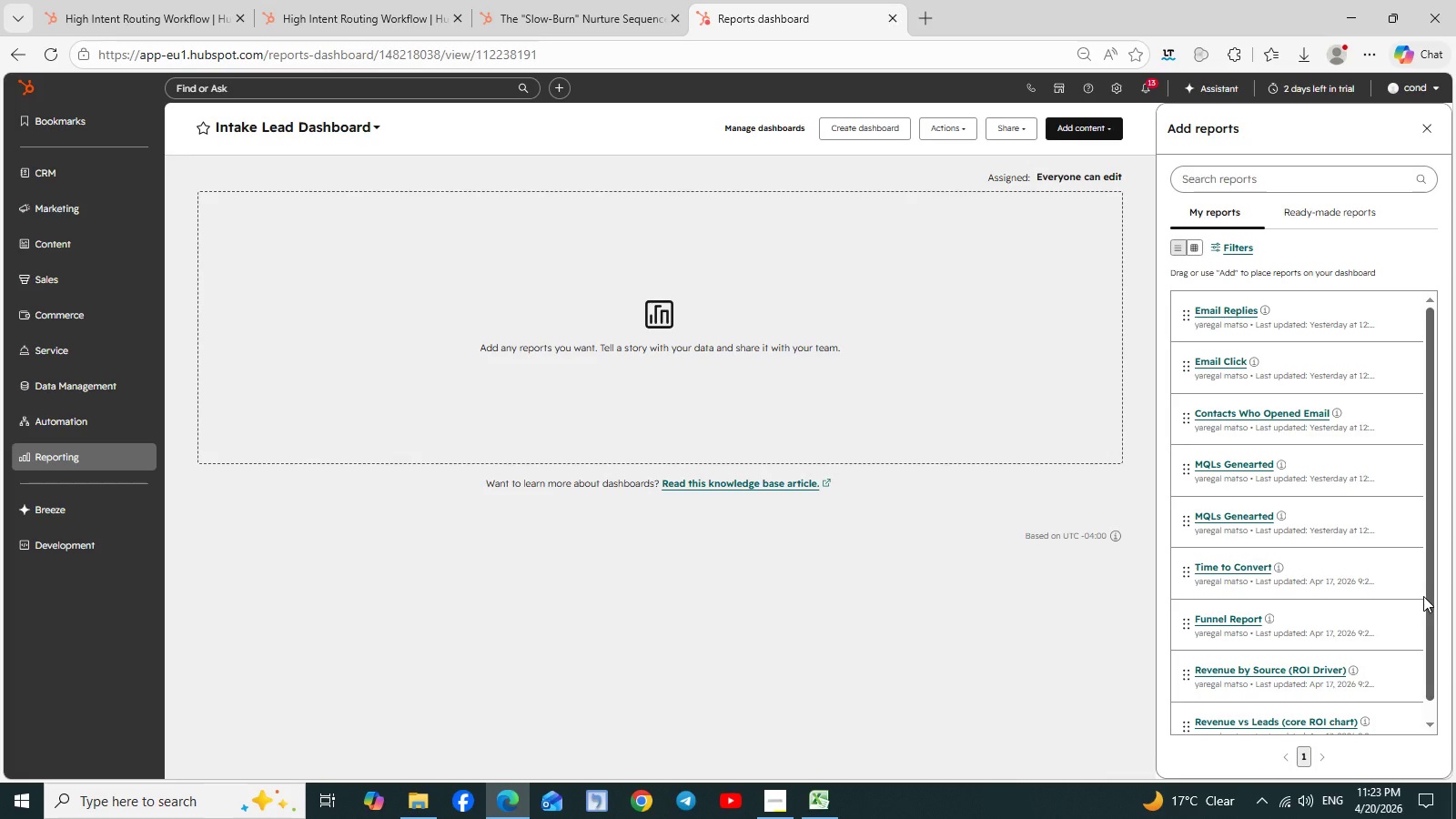 
scroll: coordinate [1297, 548], scroll_direction: none, amount: 0.0
 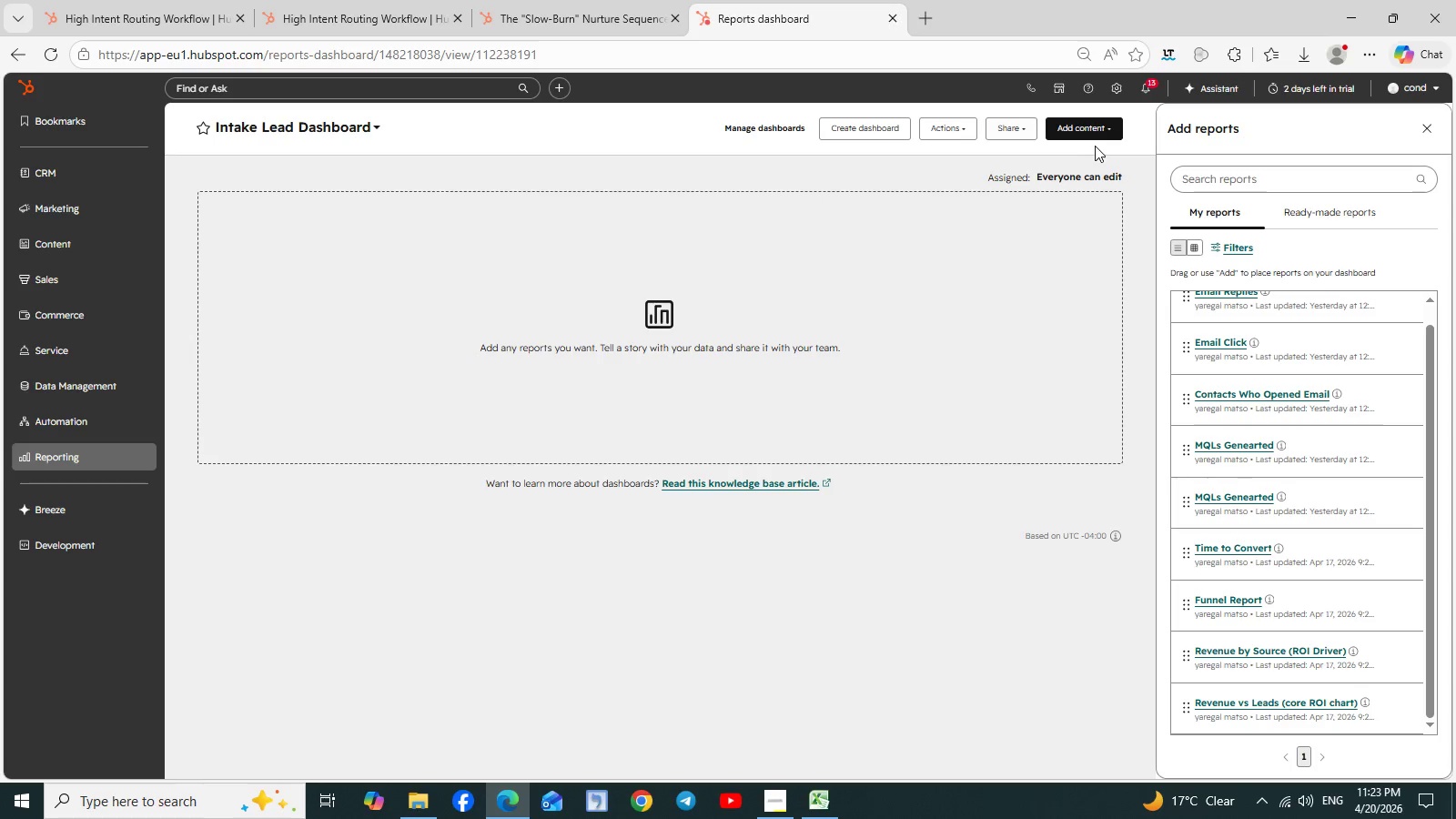 
wait(5.08)
 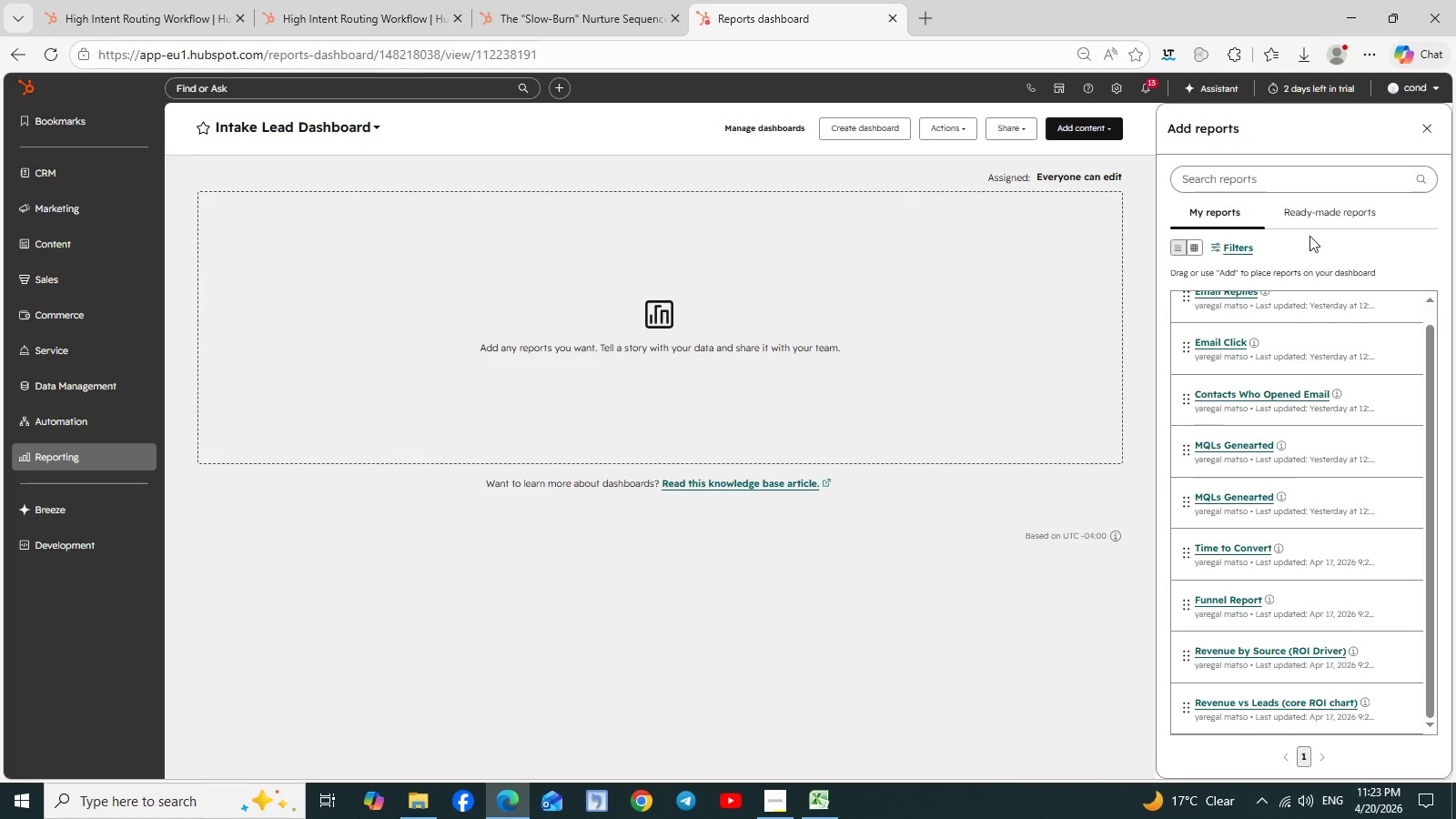 
left_click([1108, 124])
 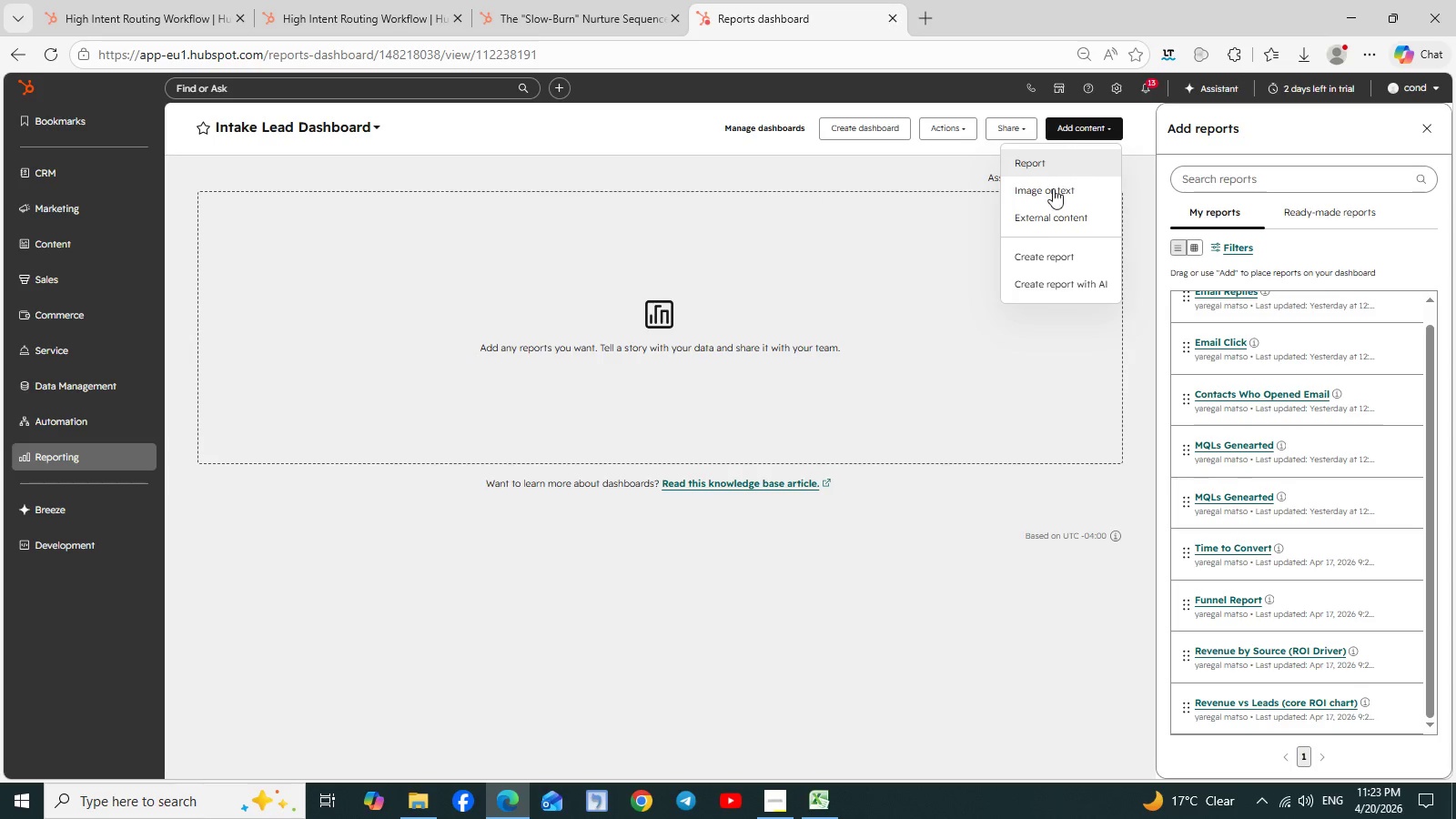 
left_click([1041, 258])
 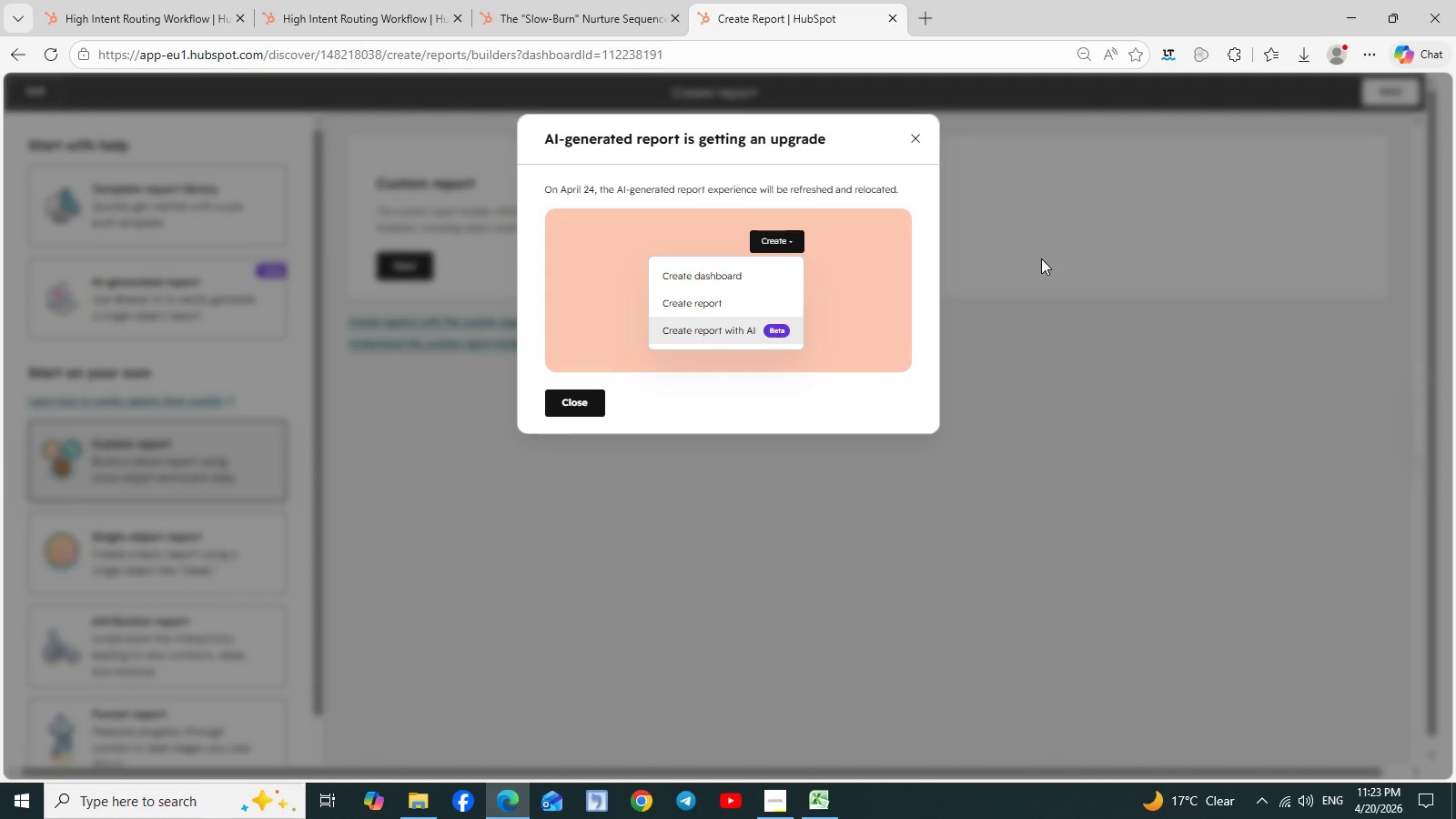 
wait(15.33)
 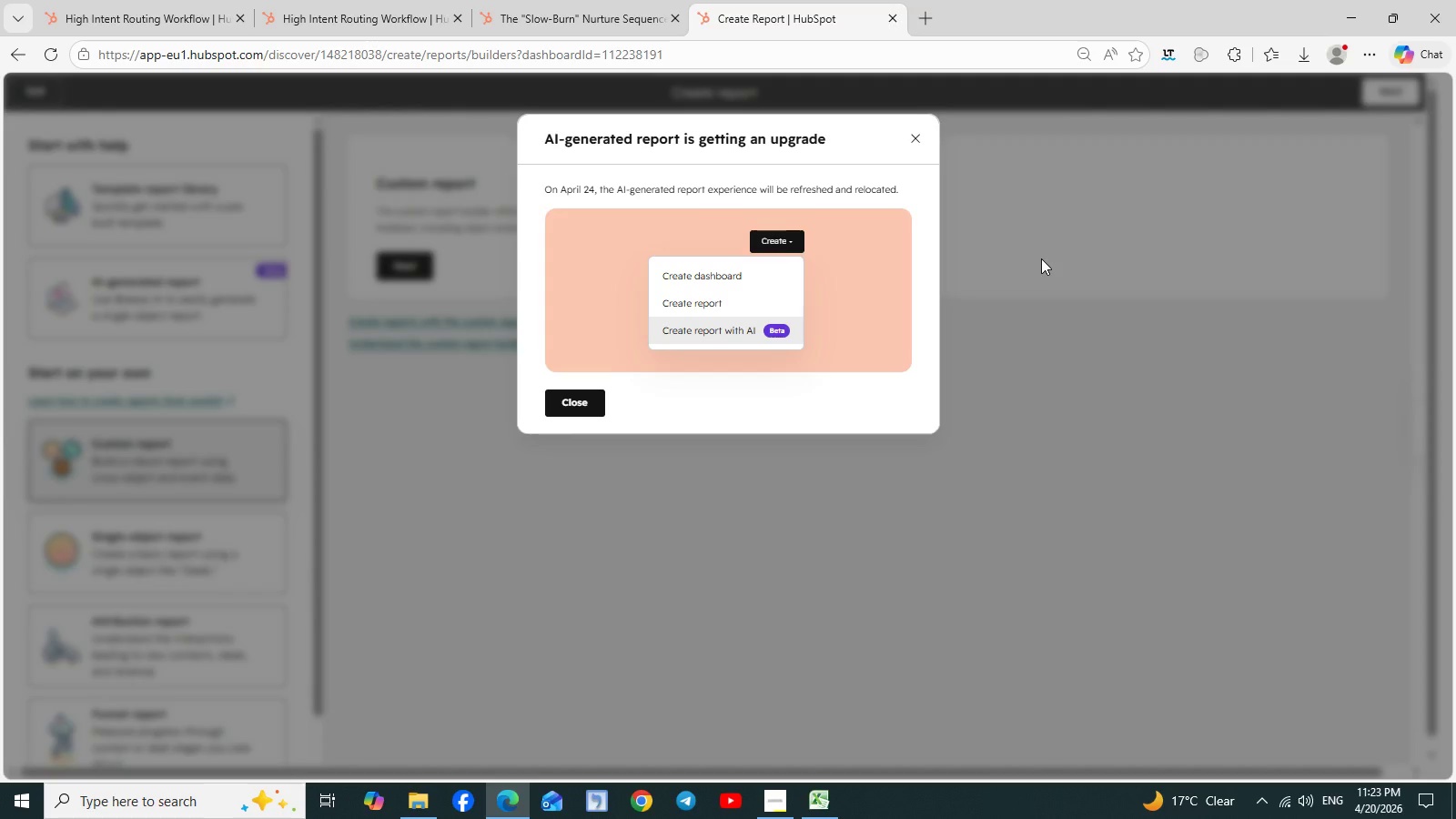 
left_click([917, 145])
 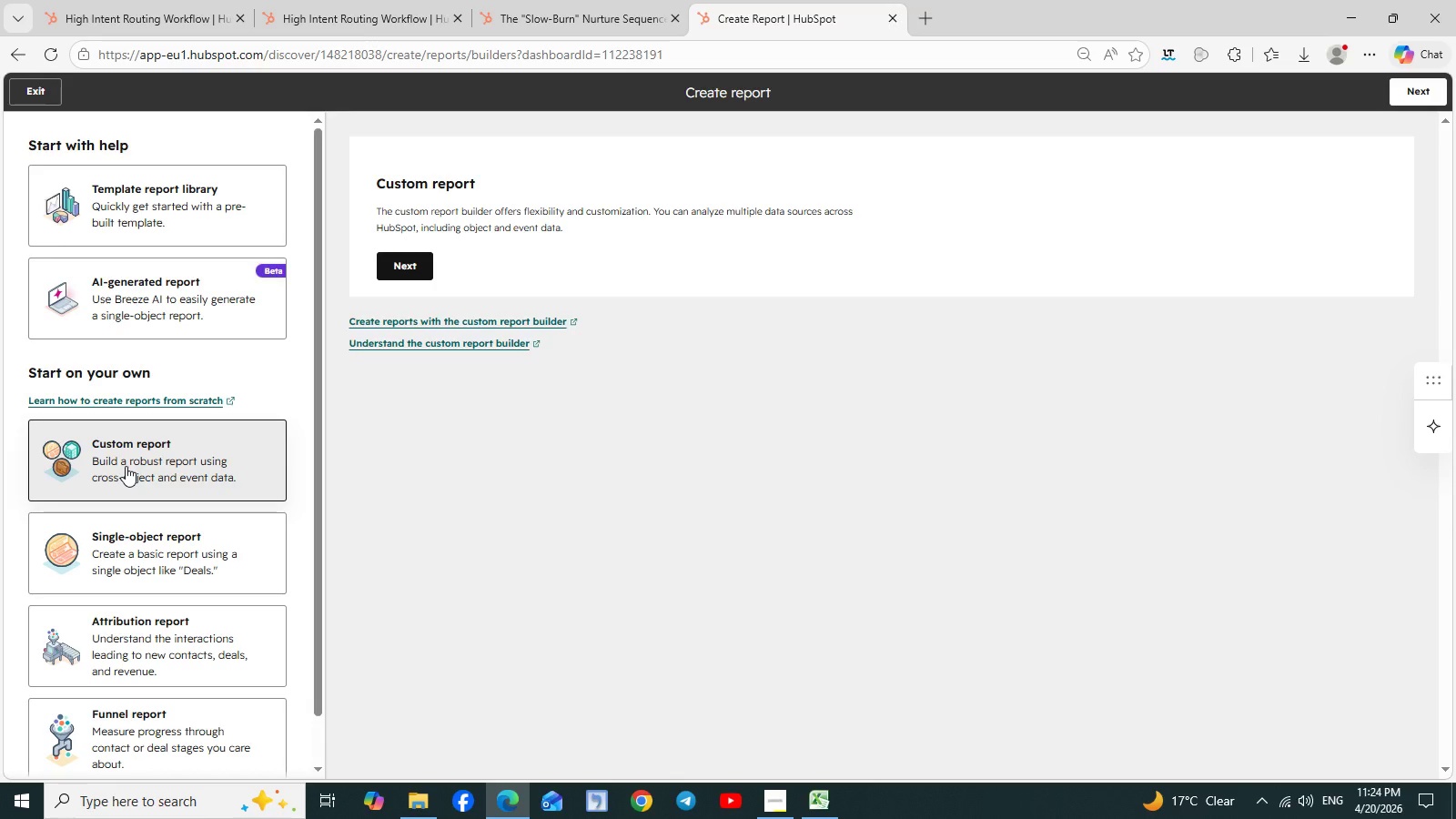 
wait(53.45)
 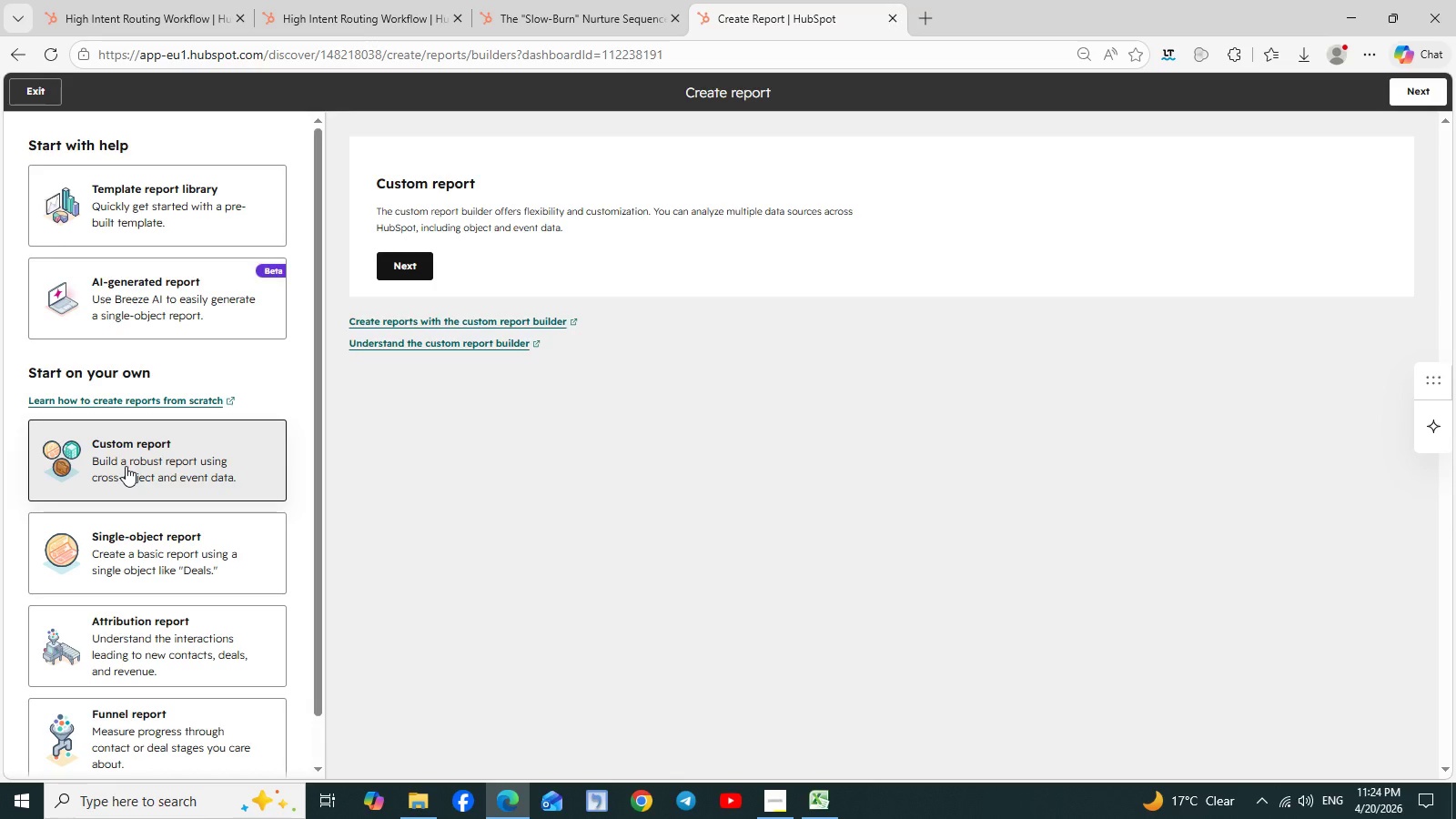 
left_click([776, 794])